 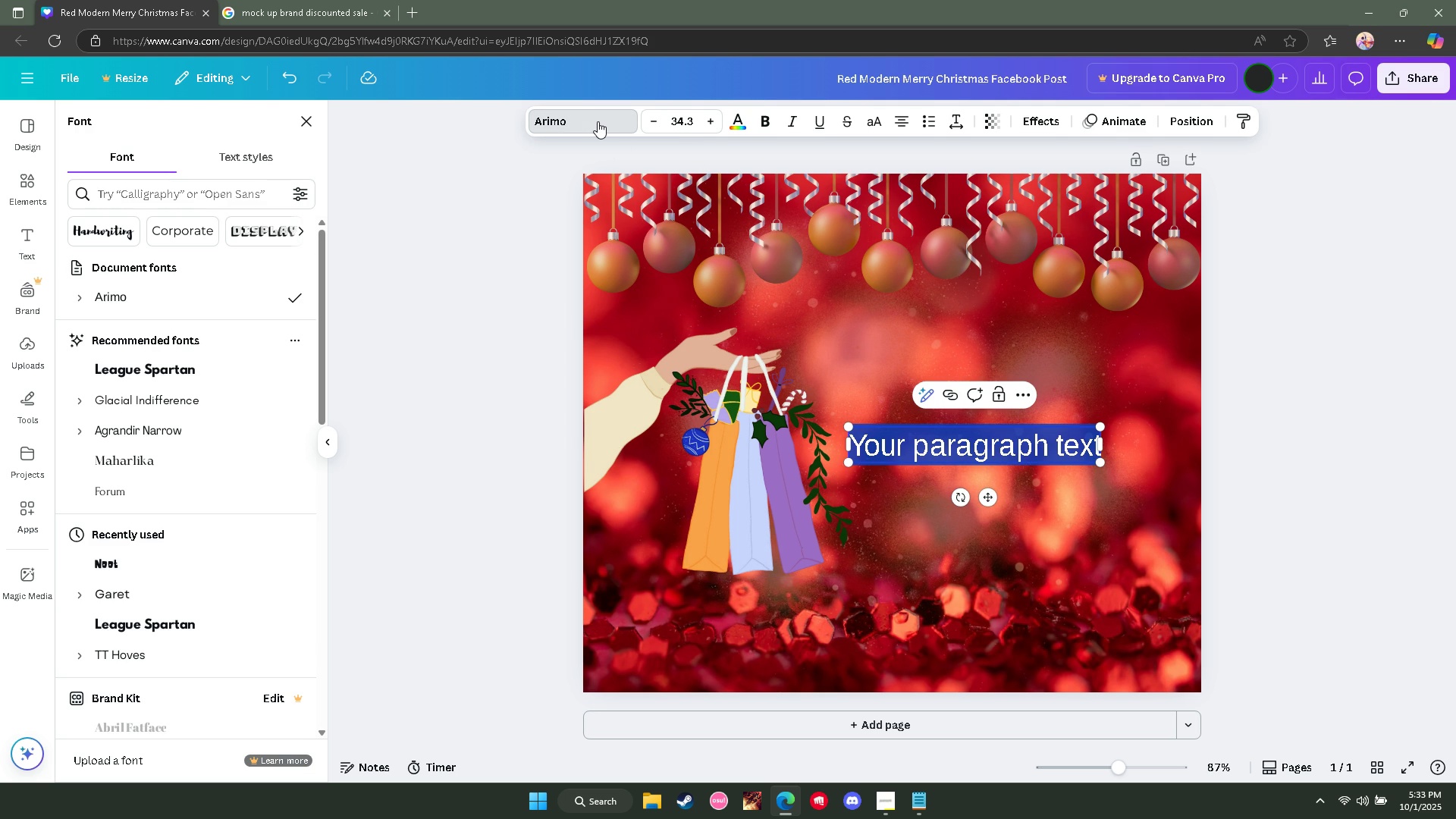 
type(mon)
 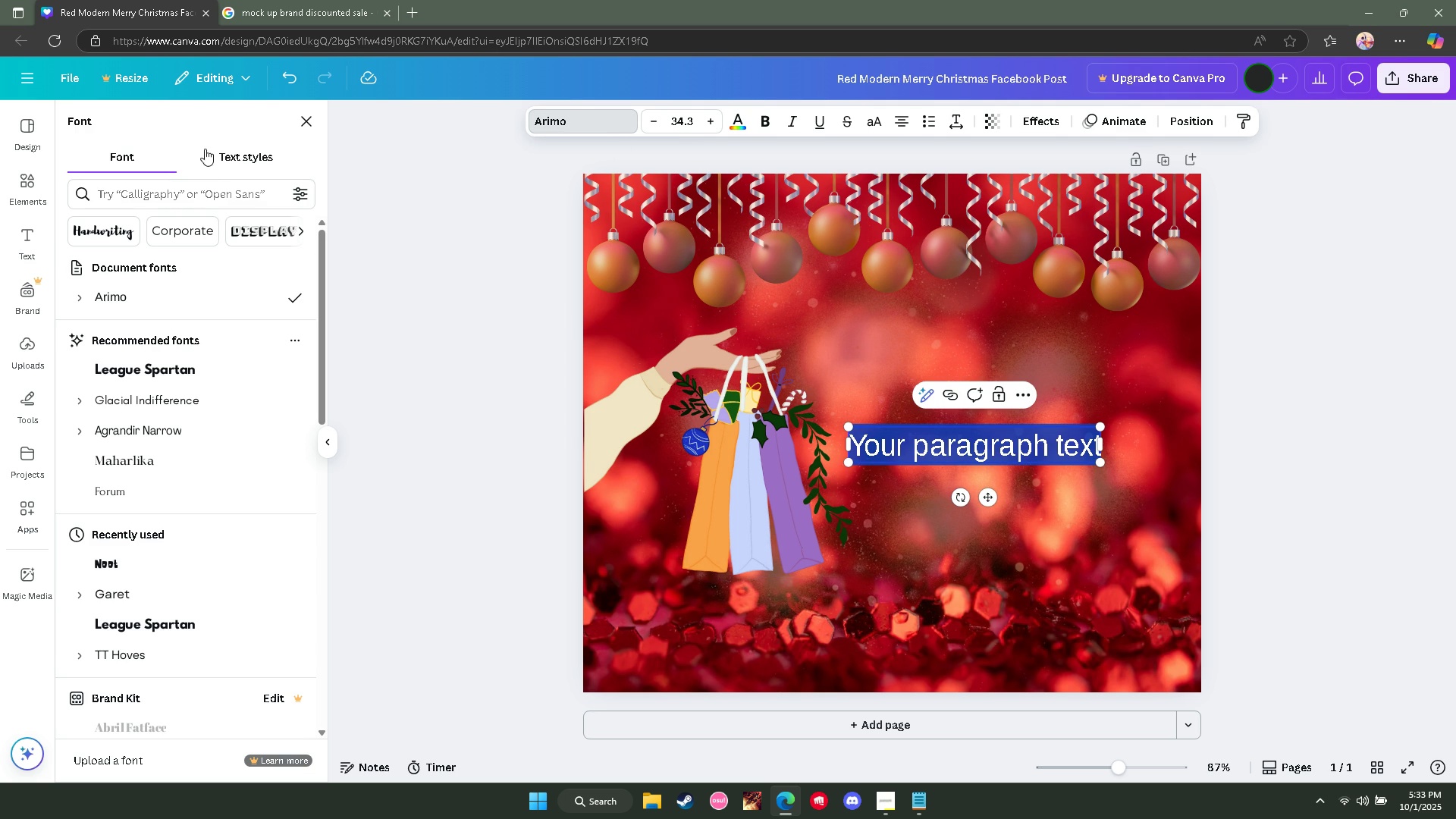 
left_click([202, 190])
 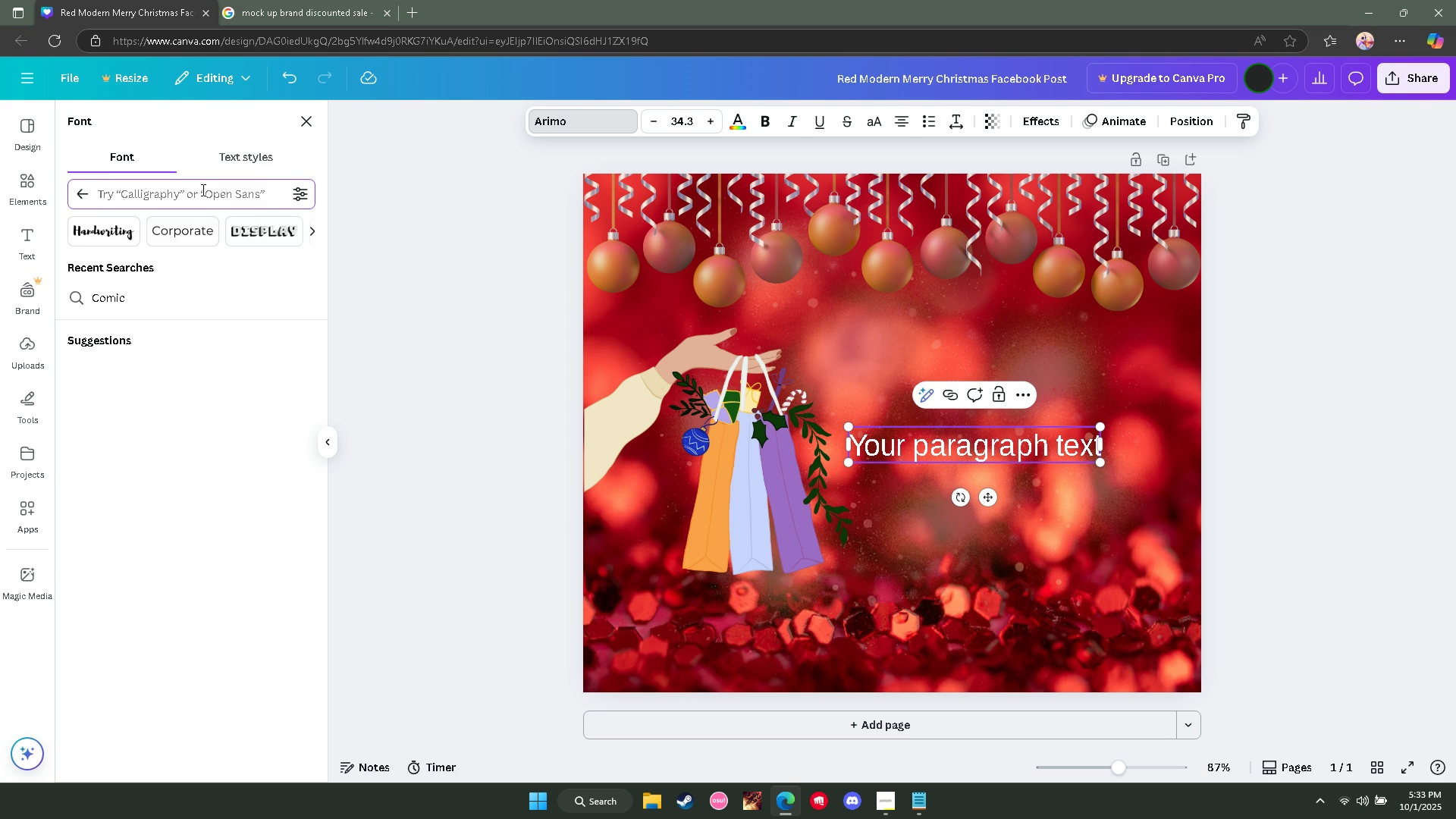 
type(montse)
 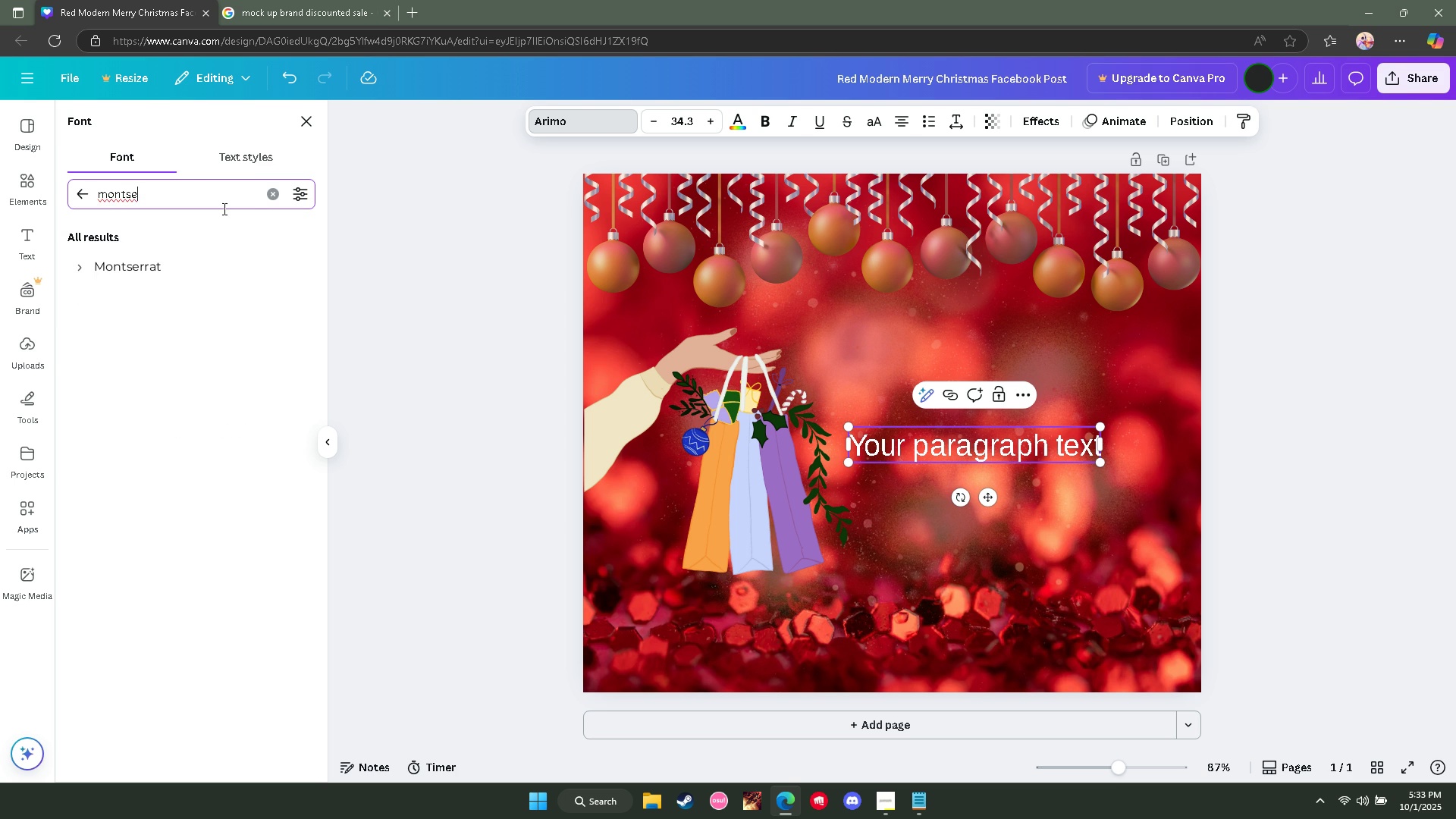 
left_click([206, 275])
 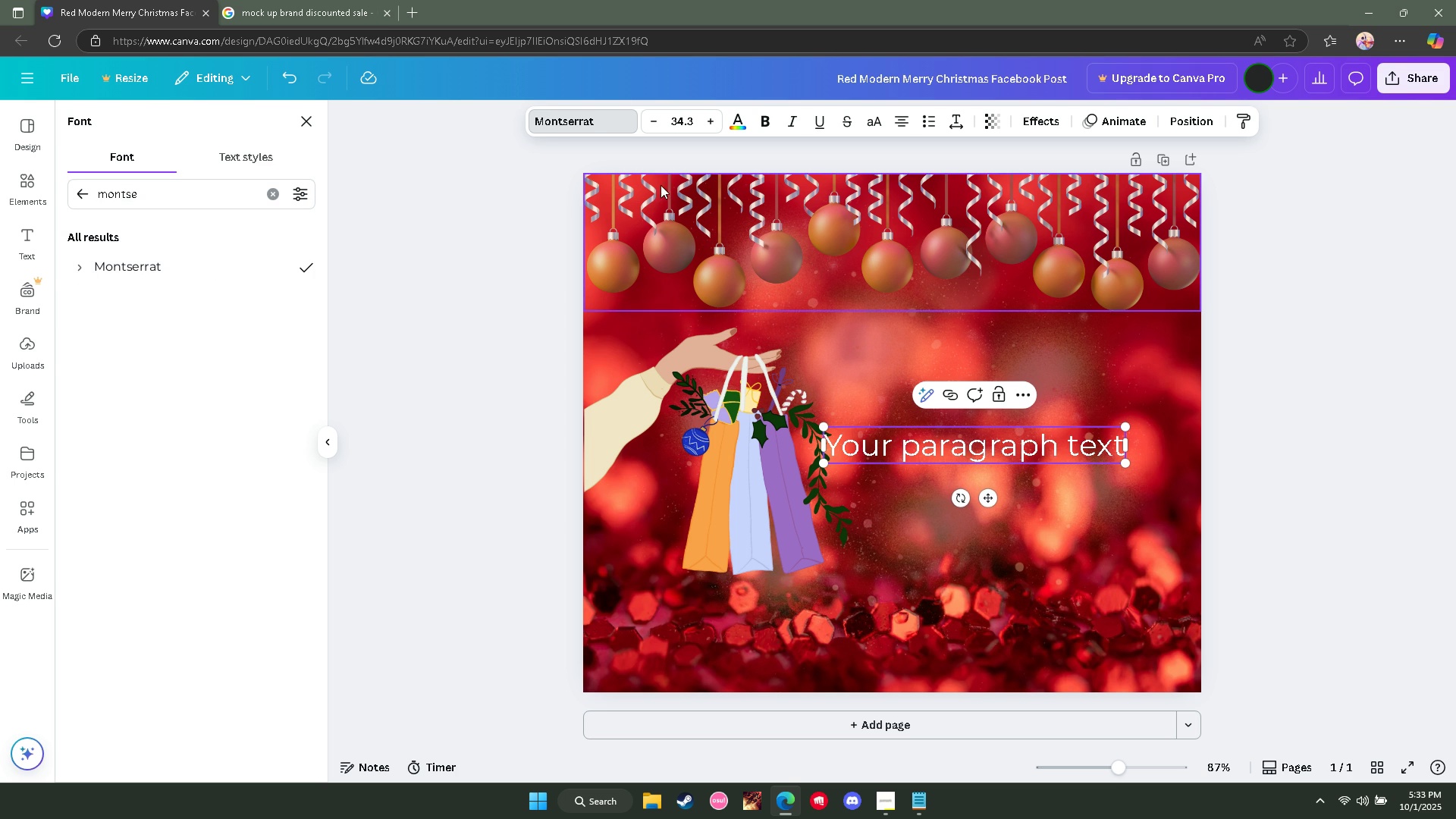 
double_click([919, 445])
 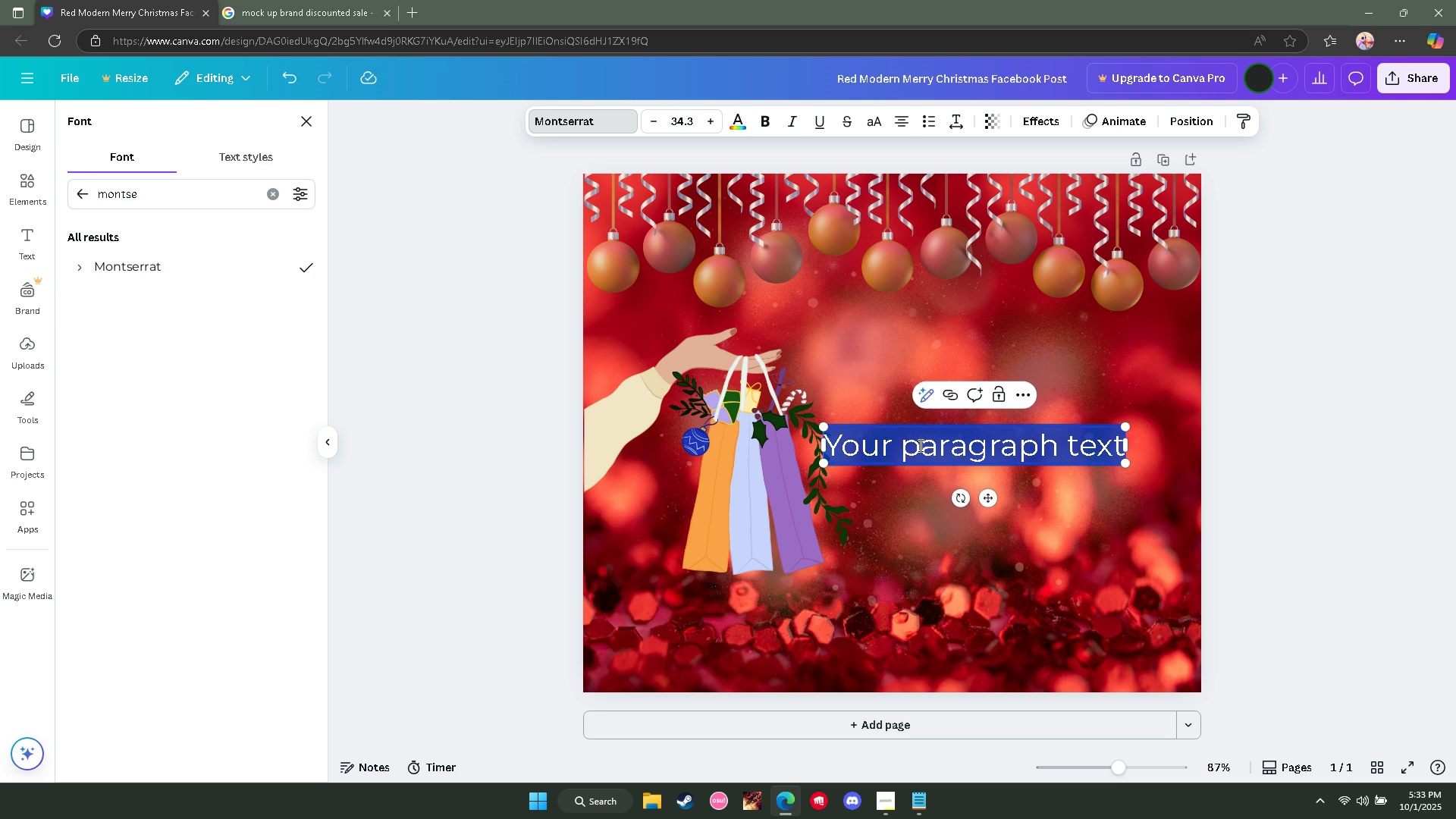 
triple_click([919, 445])
 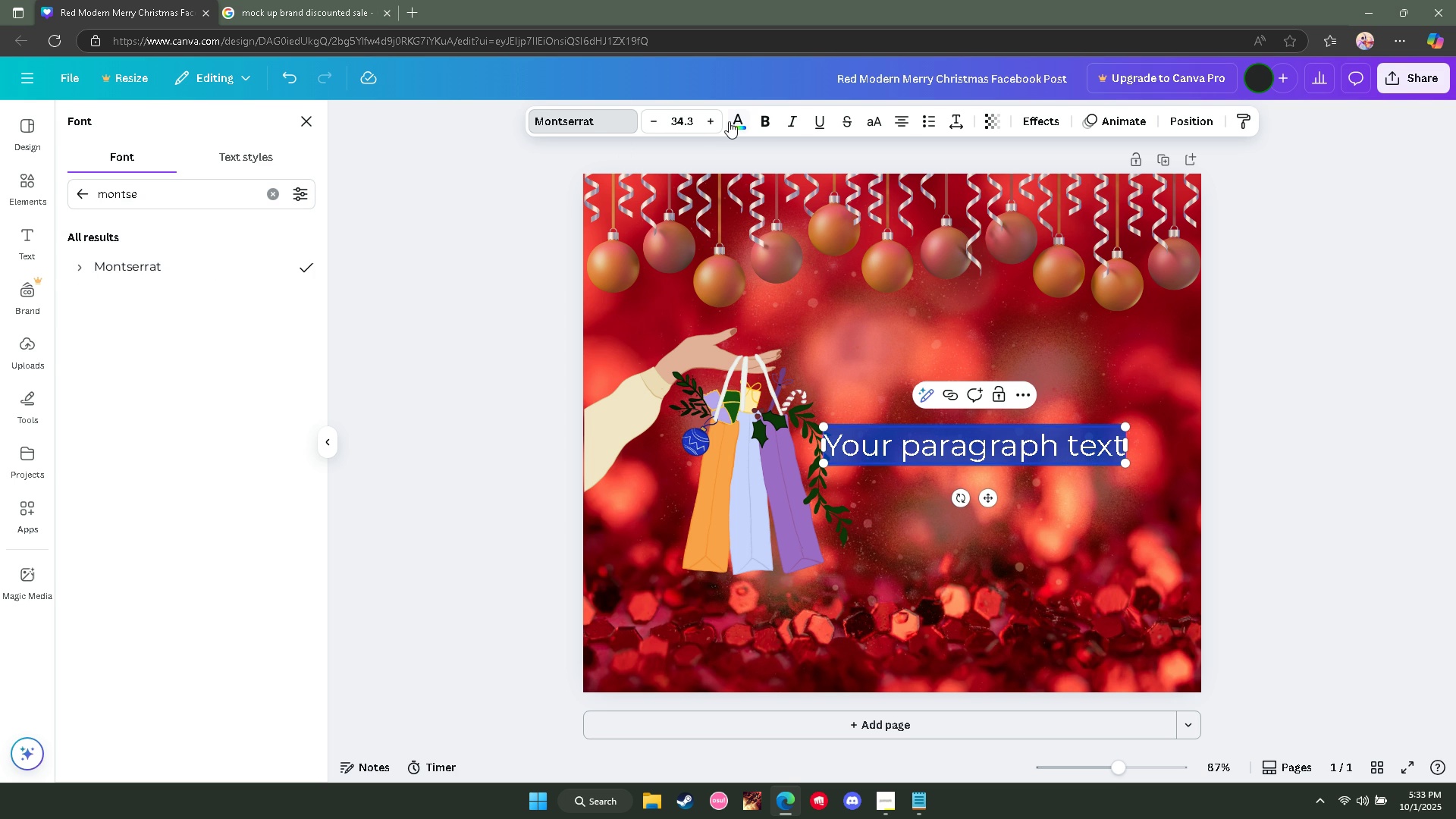 
left_click([730, 121])
 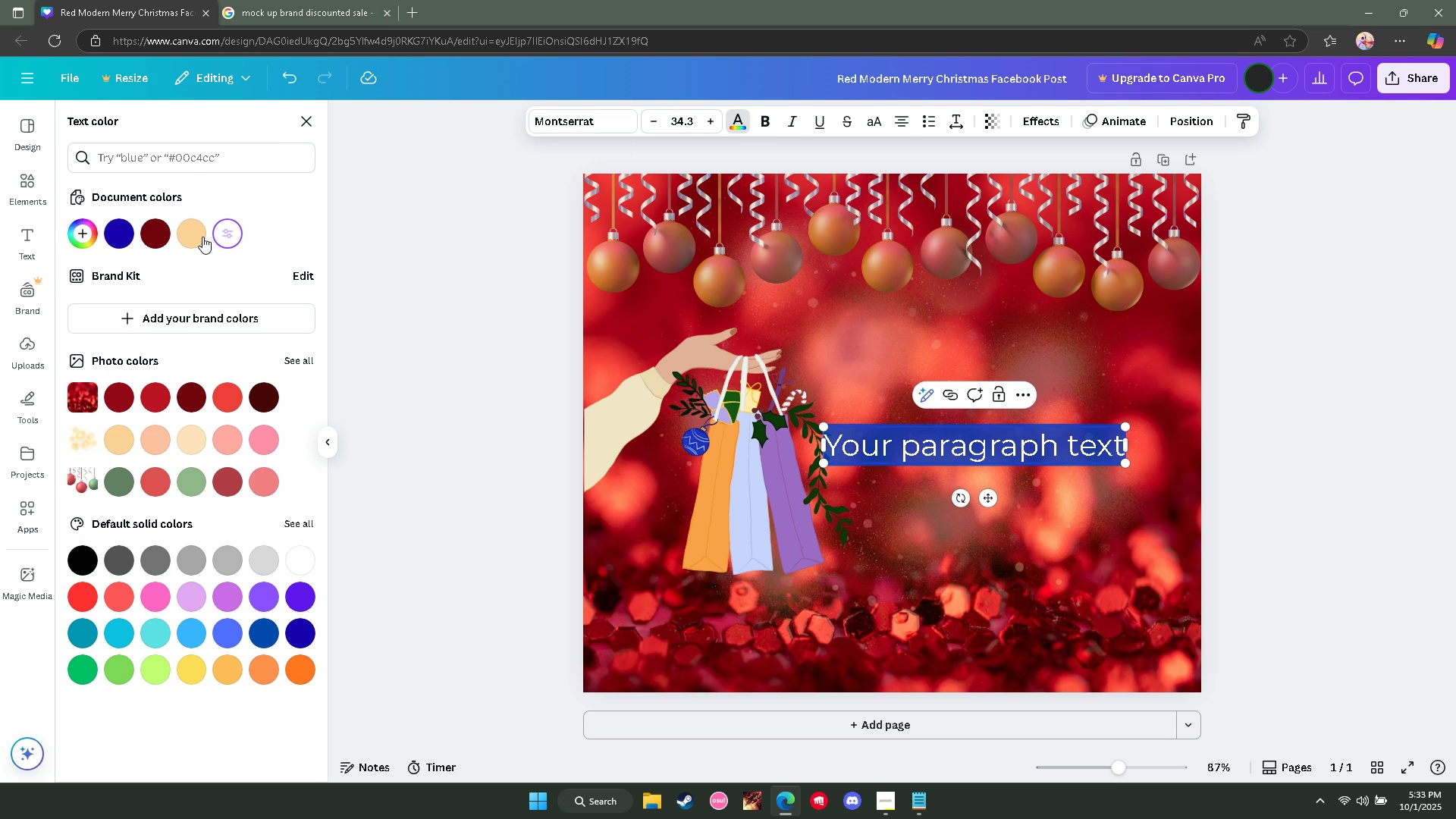 
left_click([201, 236])
 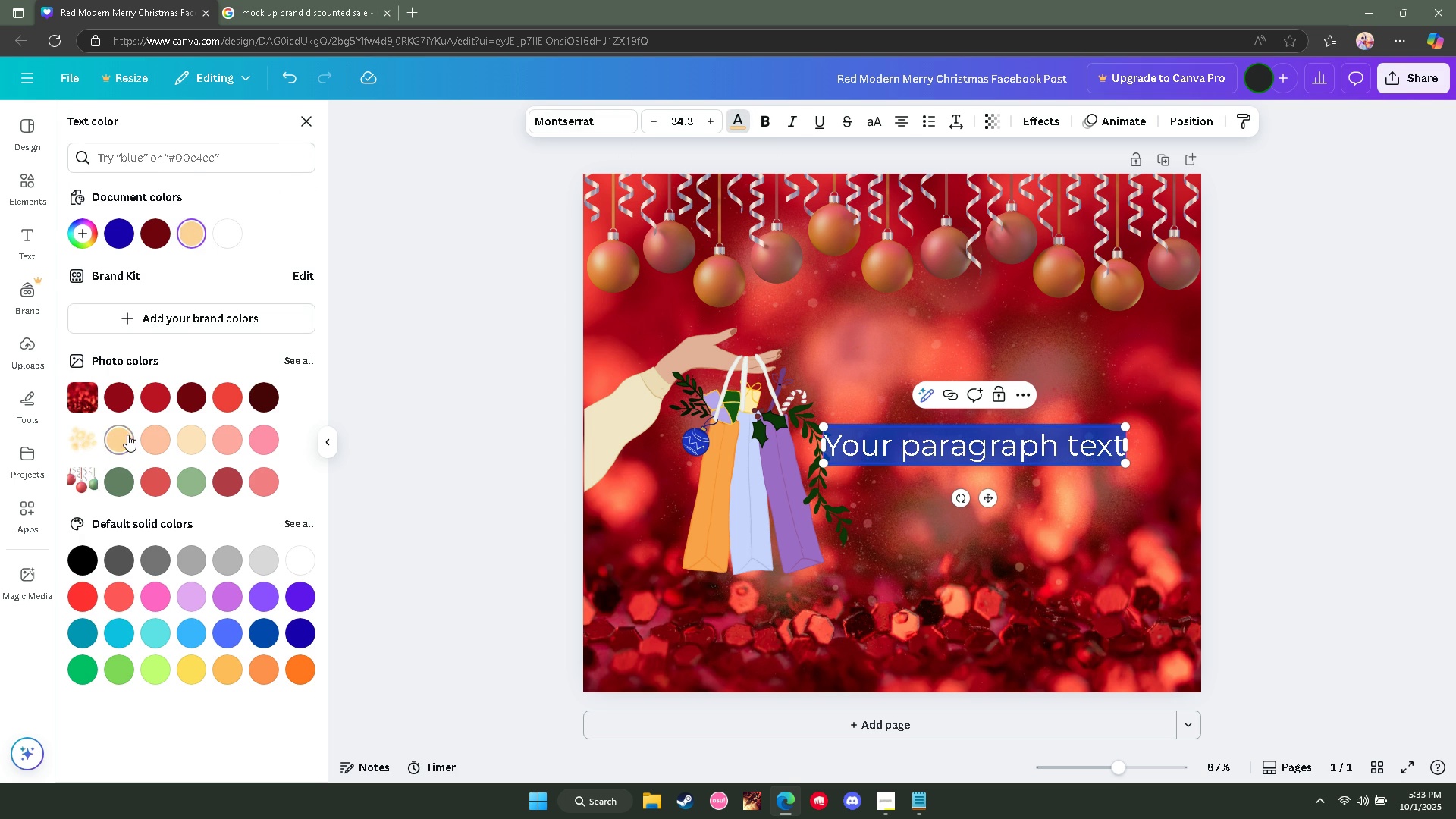 
left_click([127, 435])